 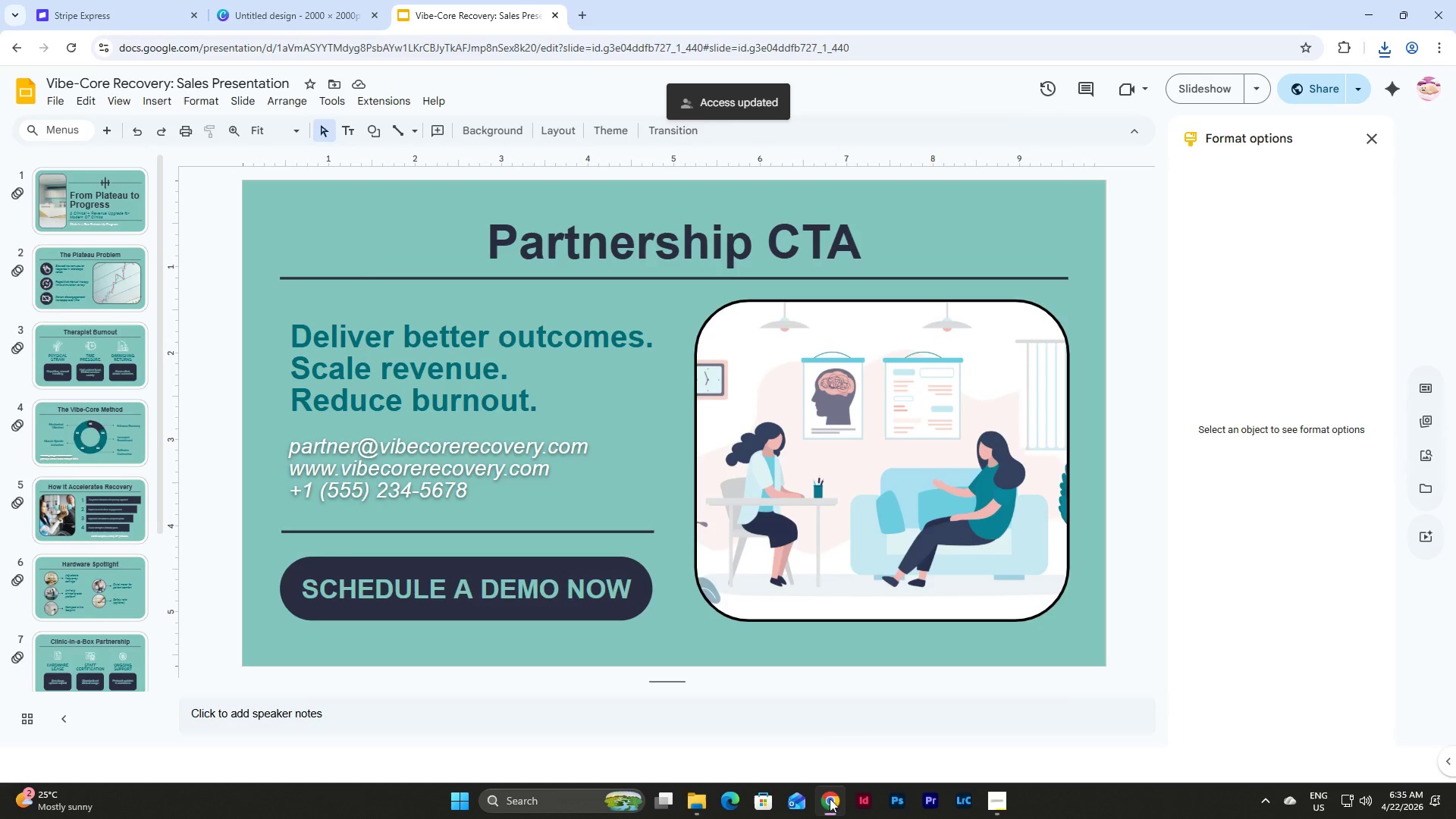 
scroll: coordinate [101, 306], scroll_direction: down, amount: 6.0
 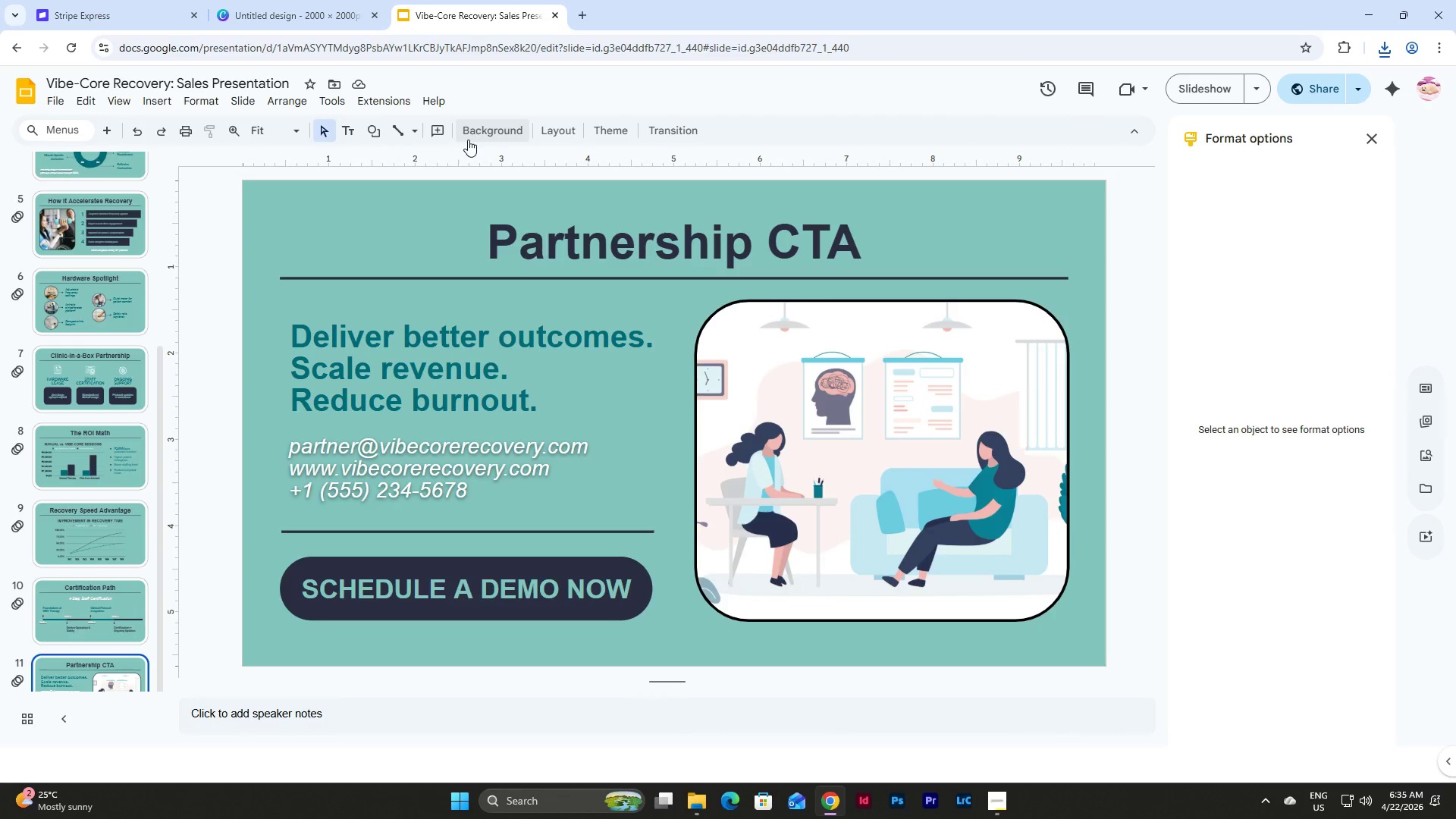 
left_click([232, 96])
 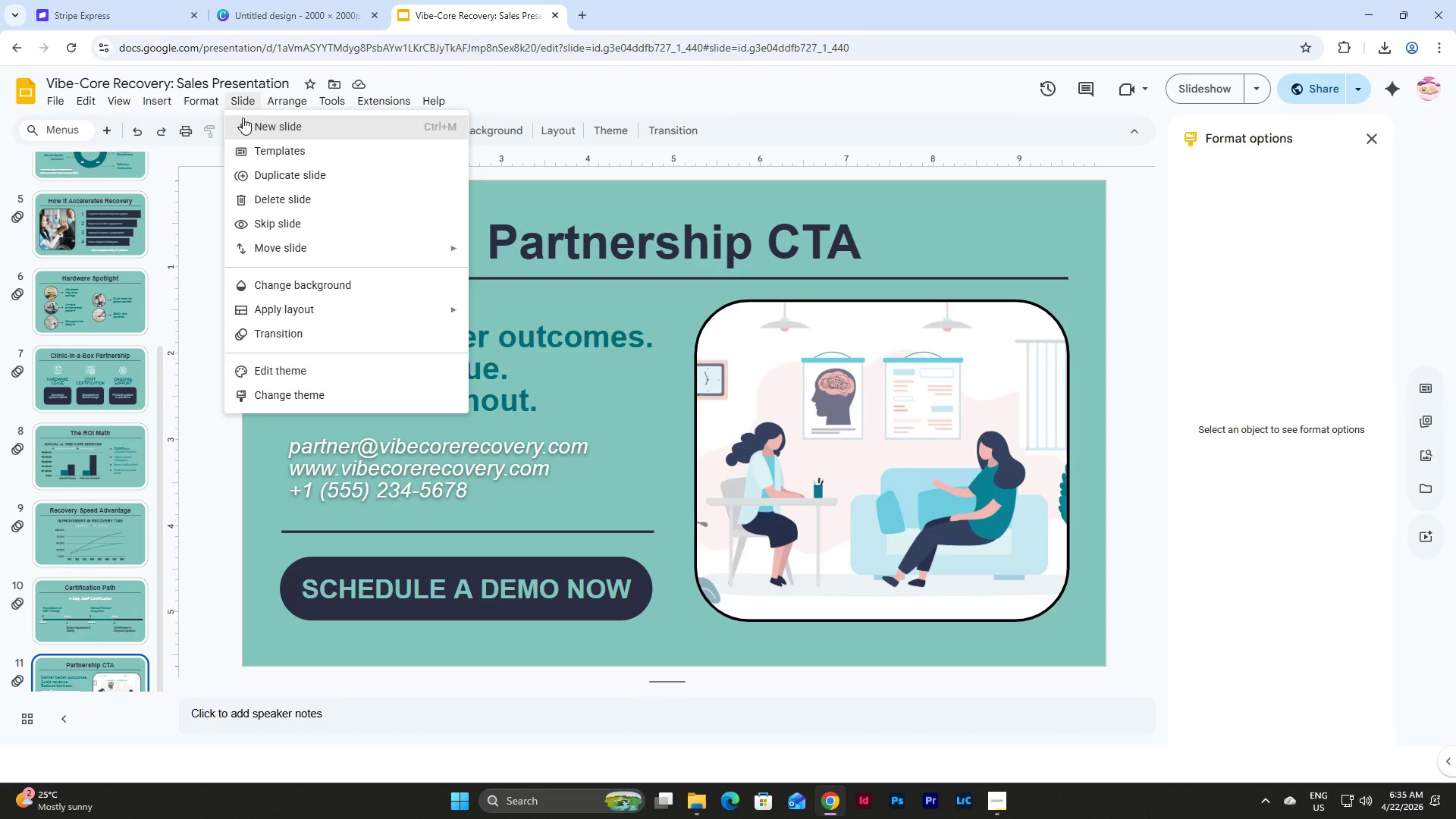 
left_click([243, 118])
 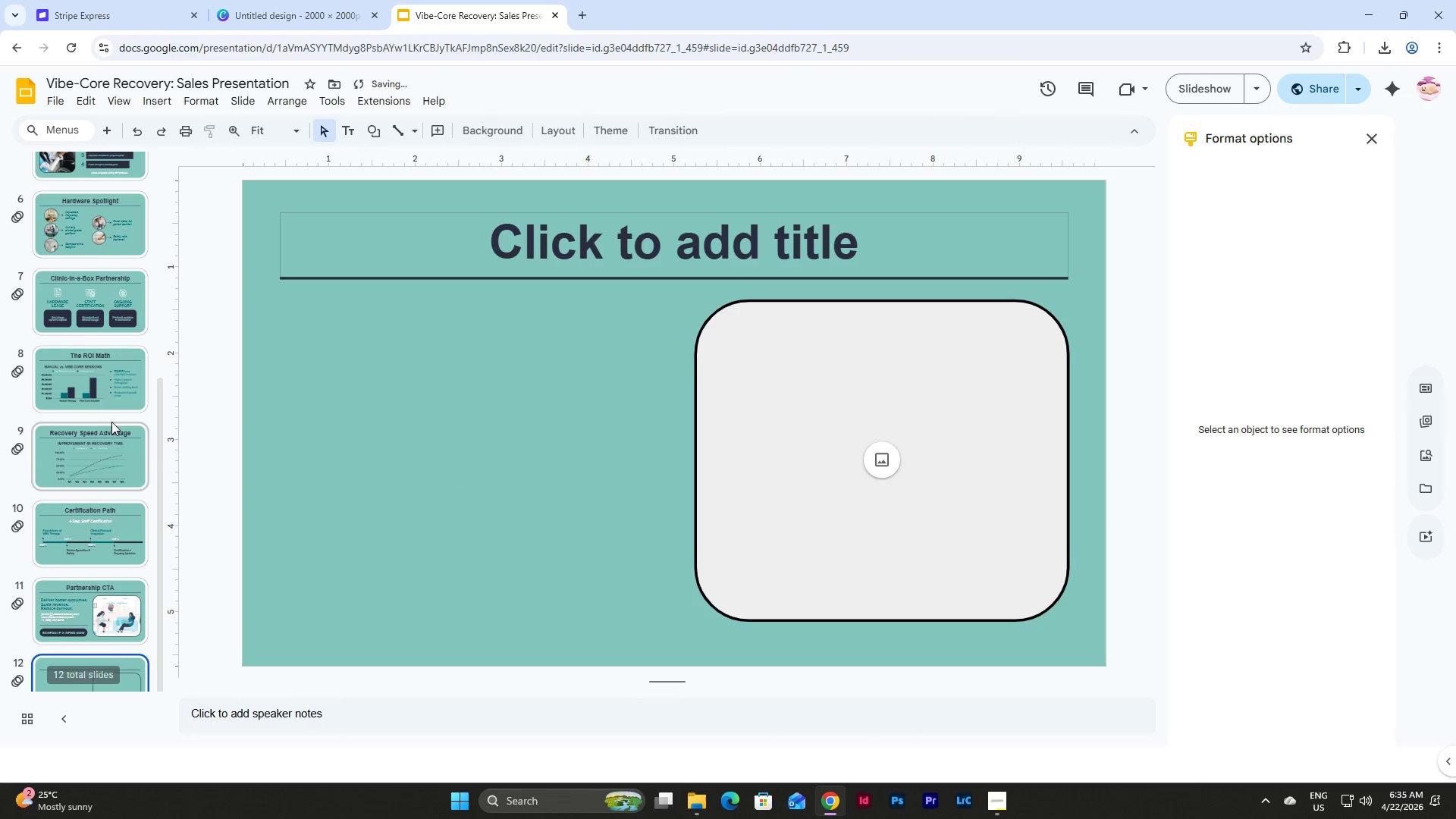 
scroll: coordinate [92, 431], scroll_direction: down, amount: 6.0
 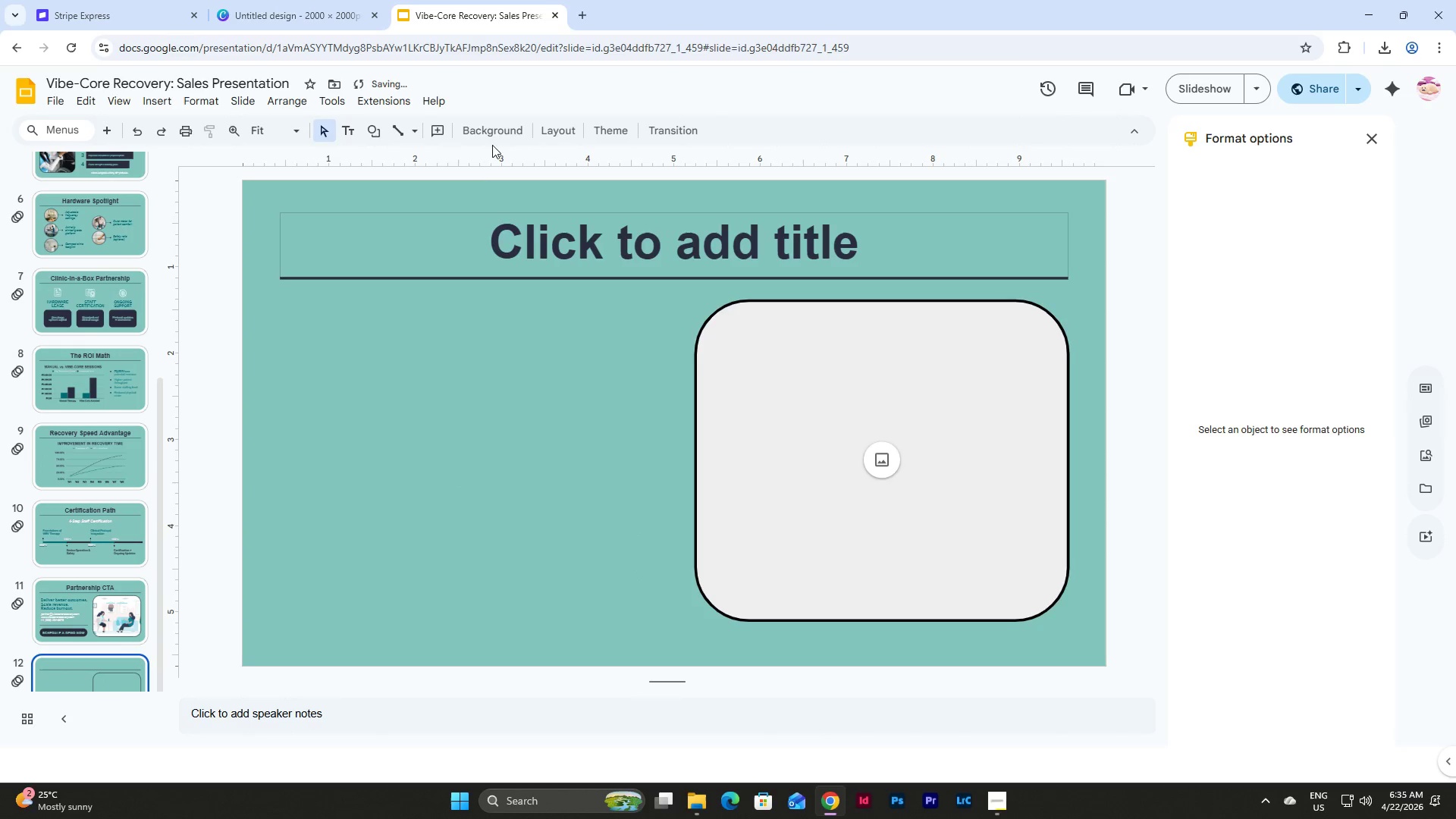 
left_click([560, 133])
 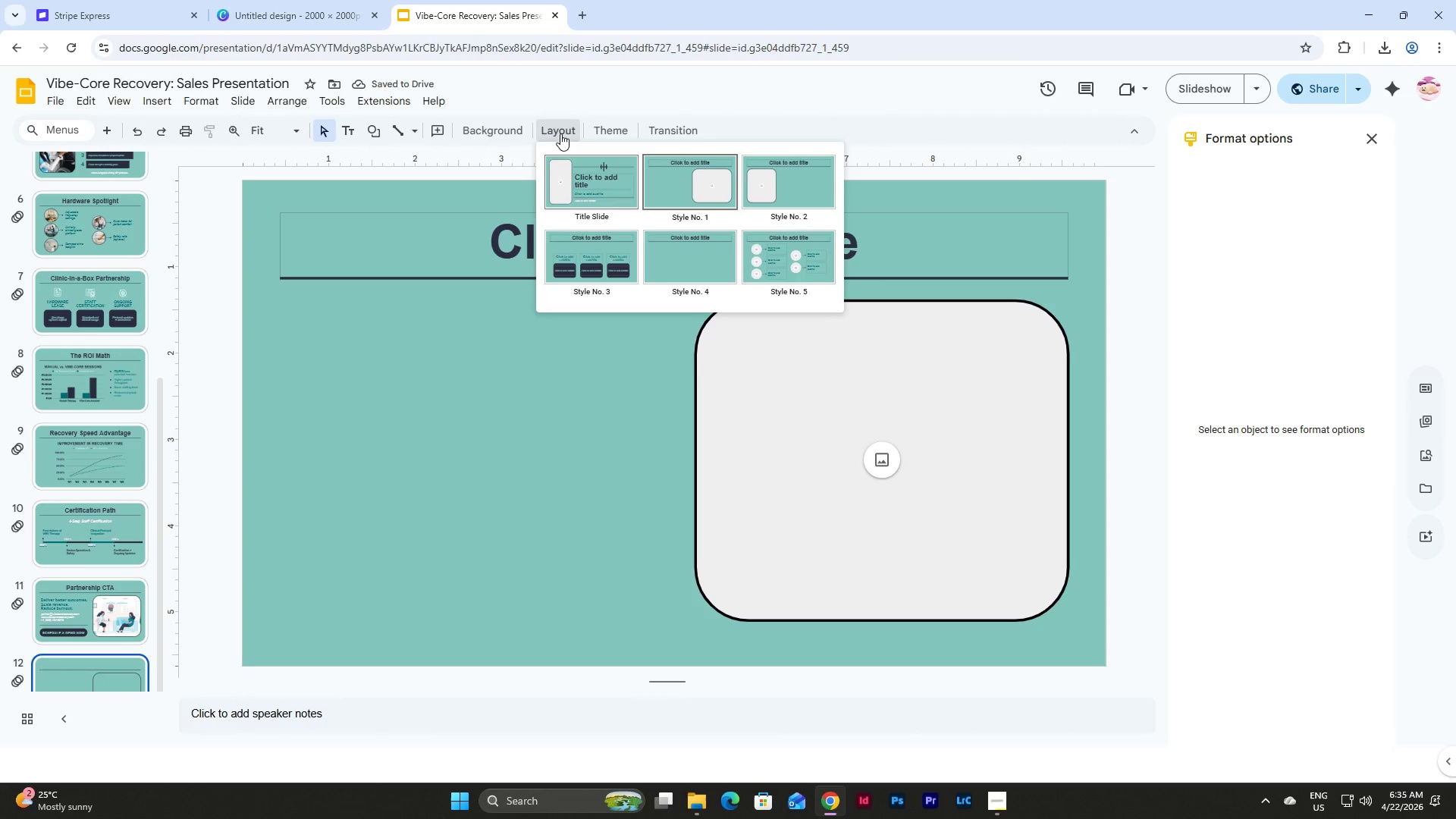 
left_click([534, 498])
 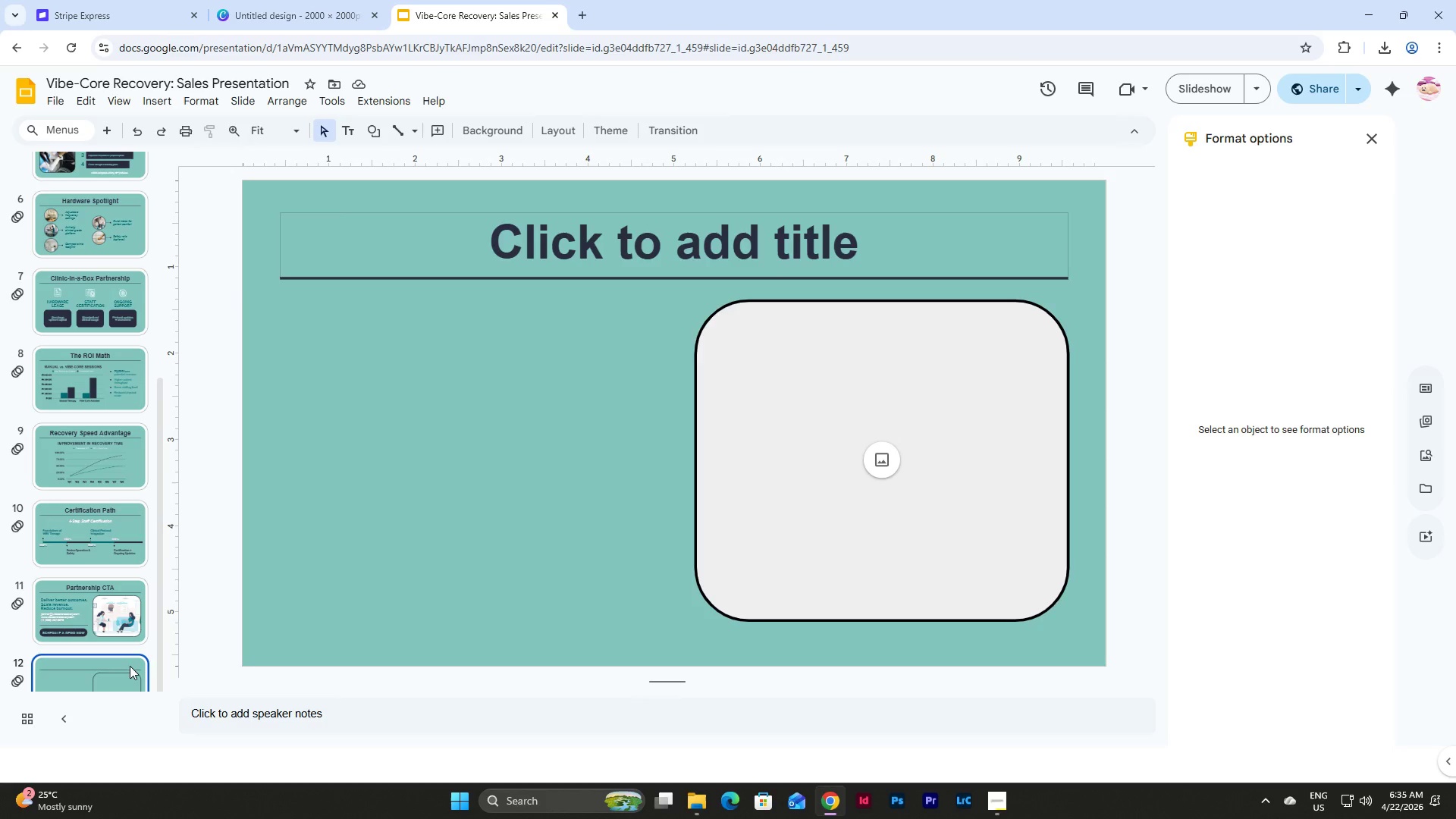 
key(Backspace)
 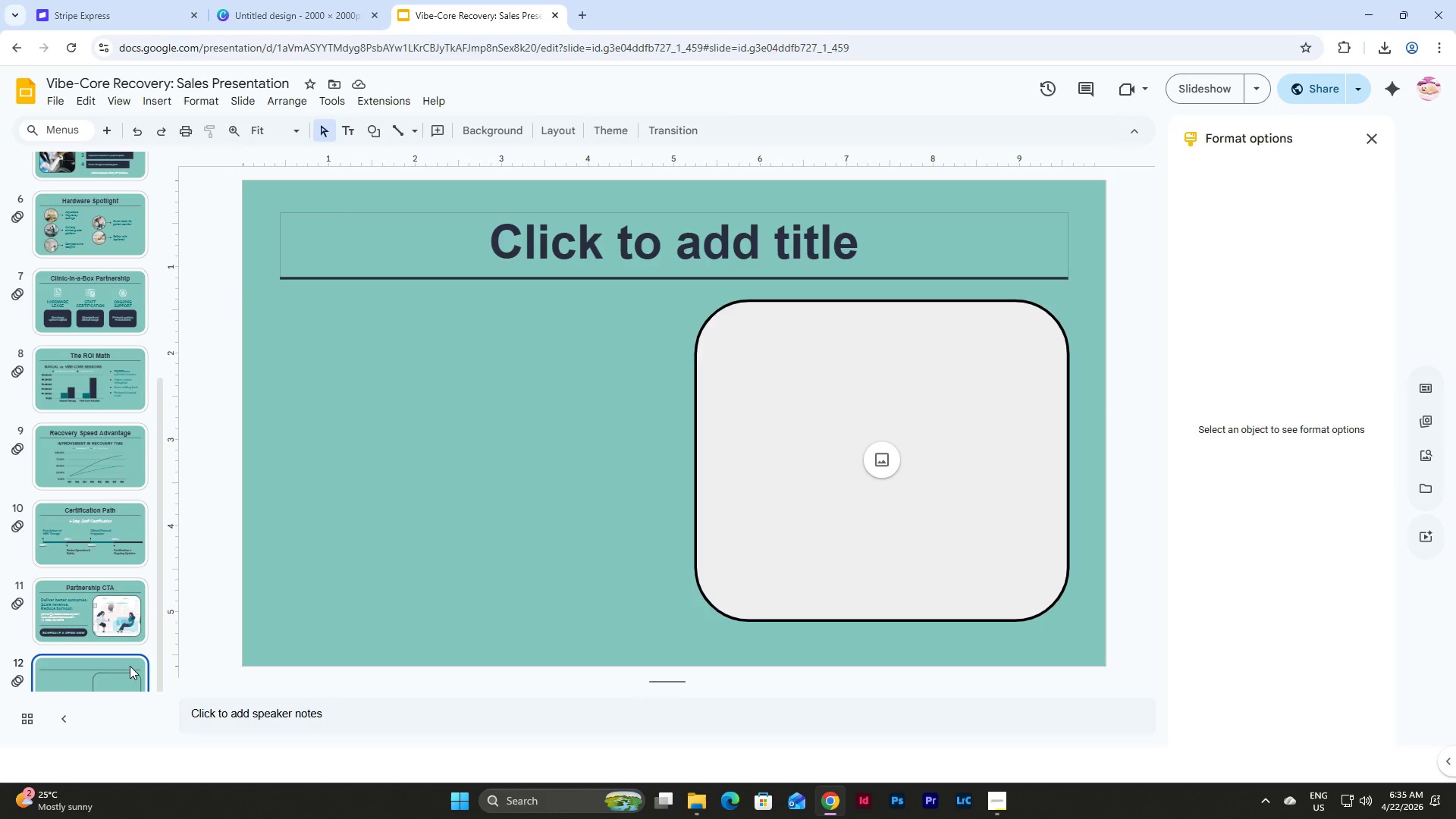 
left_click([130, 666])
 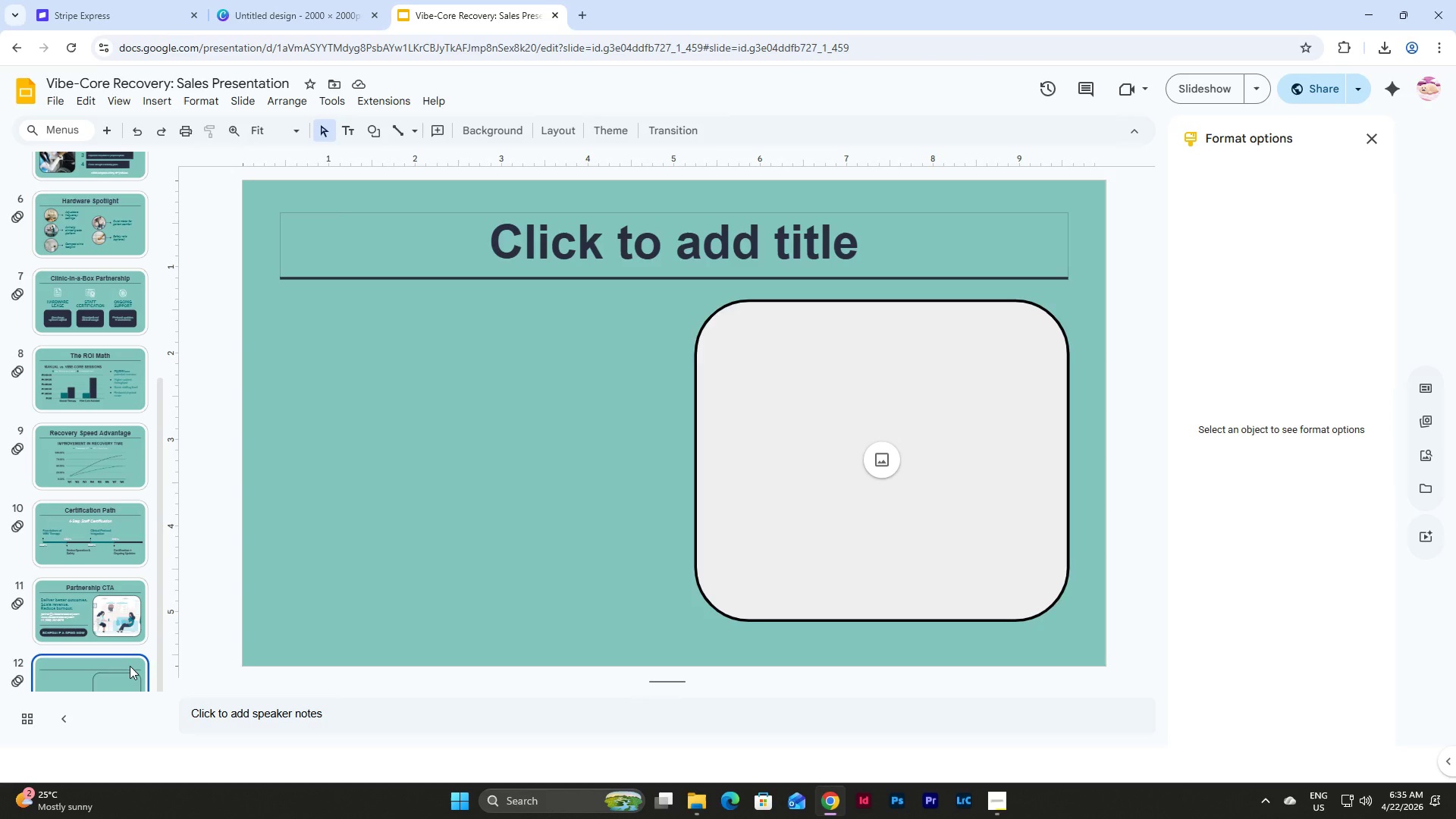 
key(Backspace)
 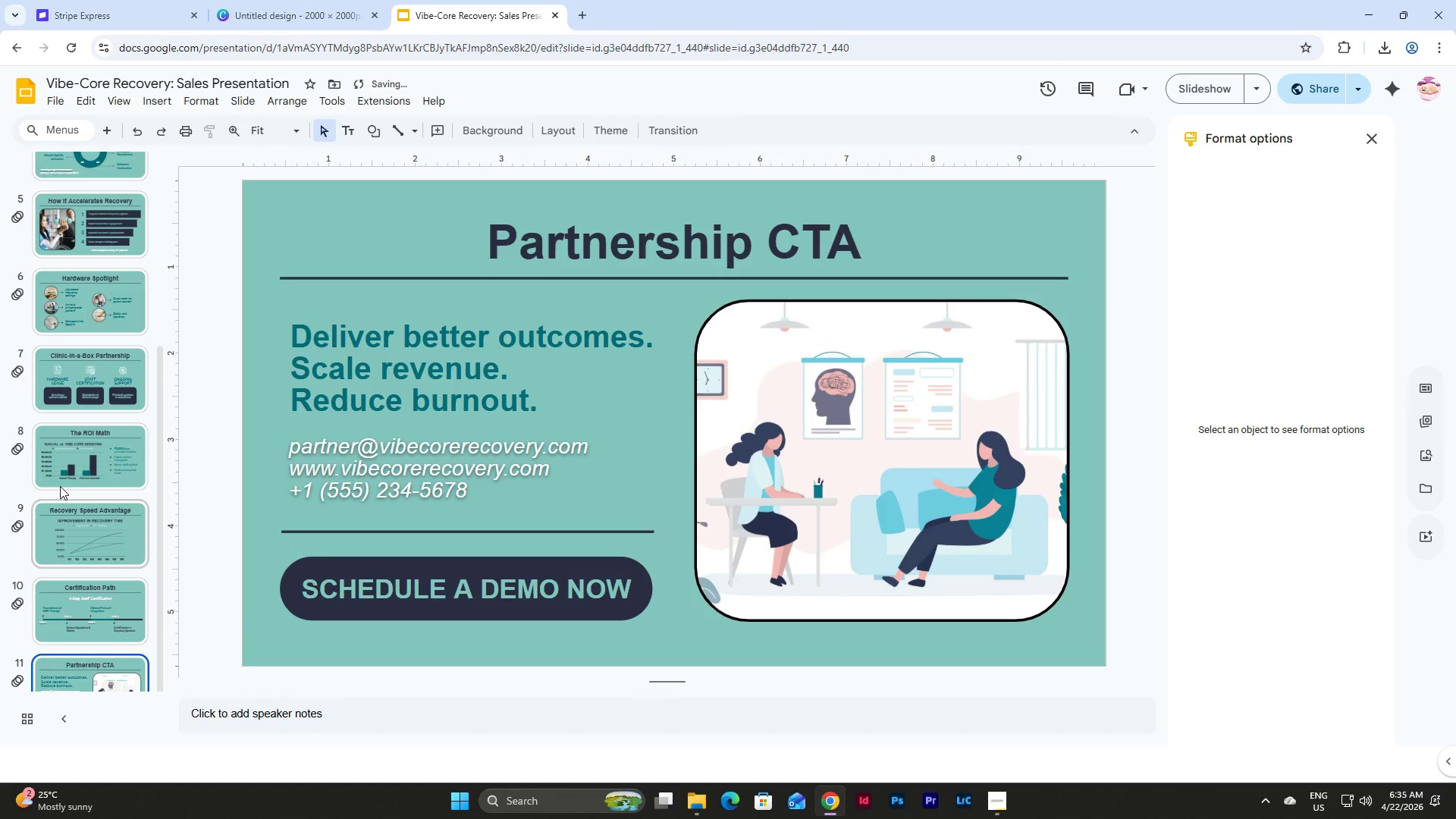 
scroll: coordinate [67, 375], scroll_direction: up, amount: 9.0
 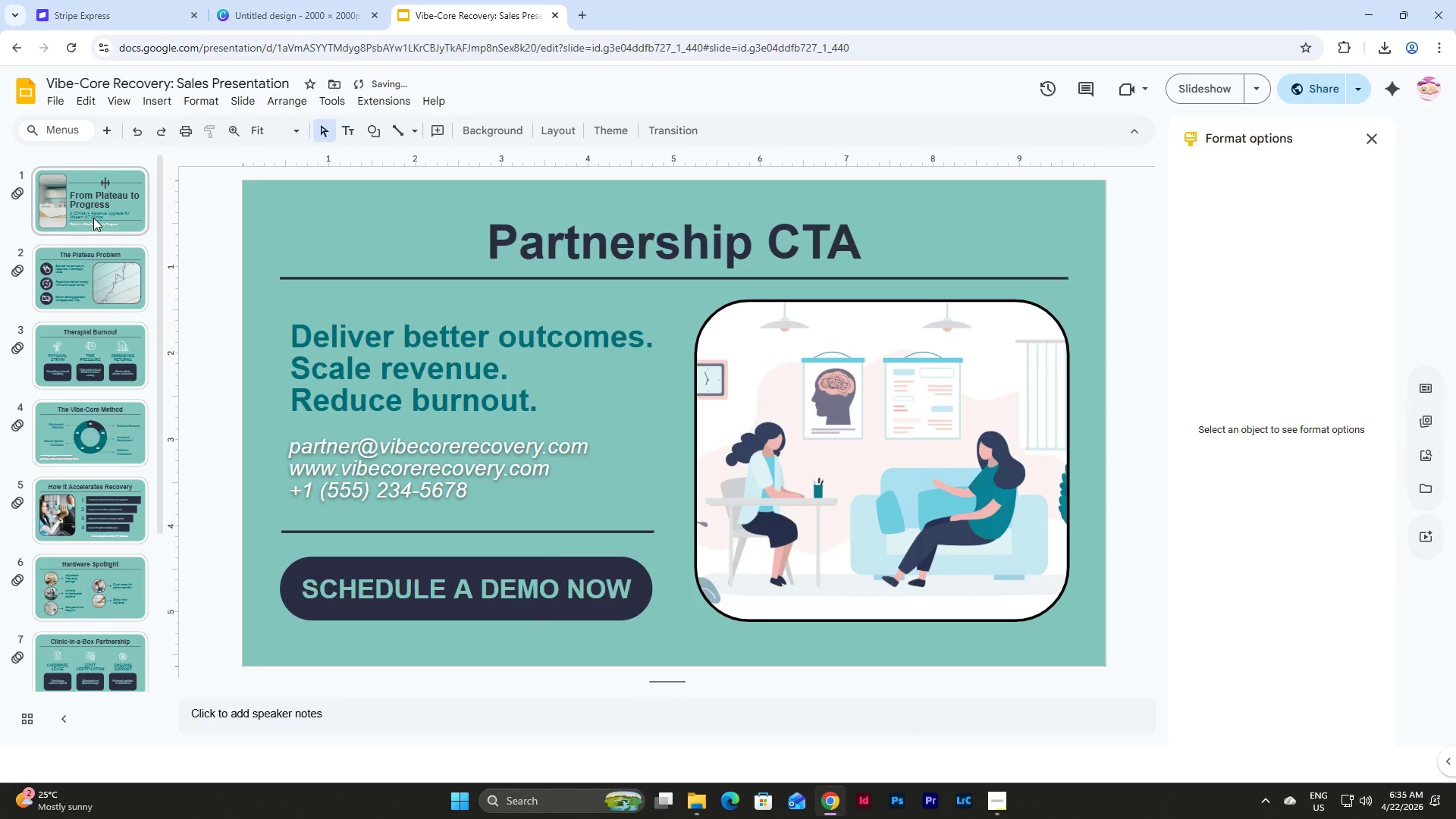 
left_click([93, 204])
 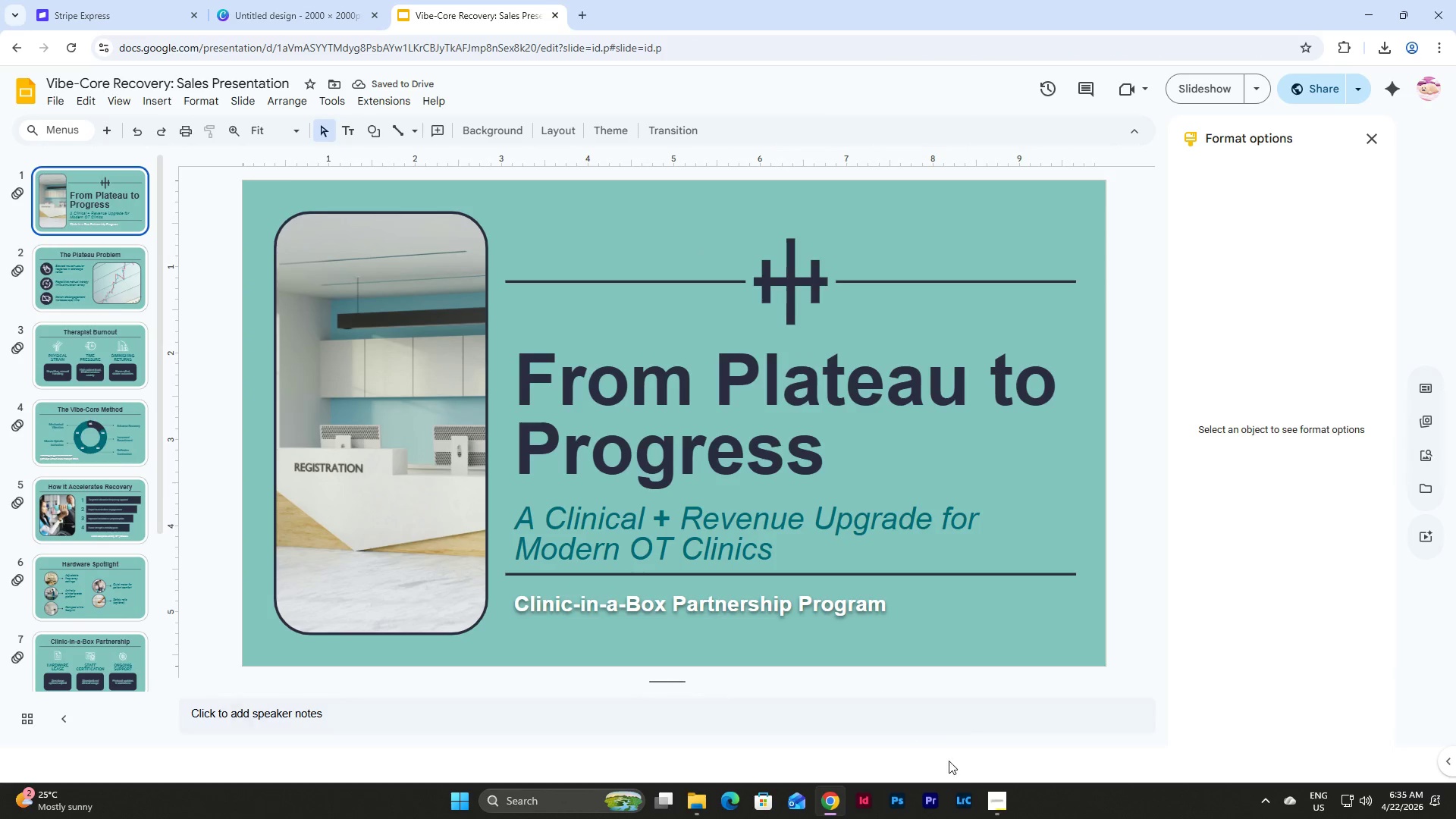 
left_click([997, 811])